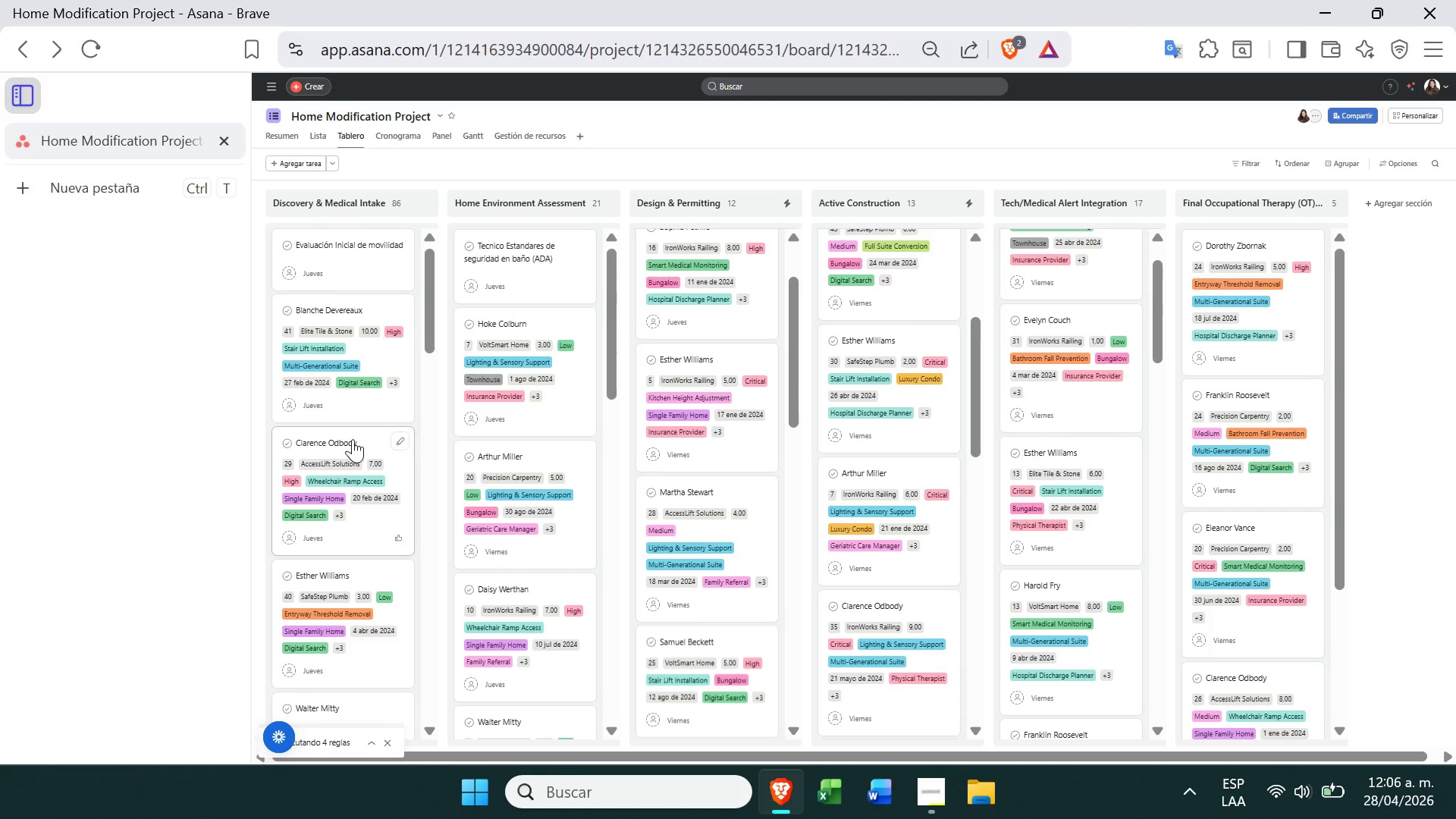 
left_click_drag(start_coordinate=[359, 434], to_coordinate=[708, 395])
 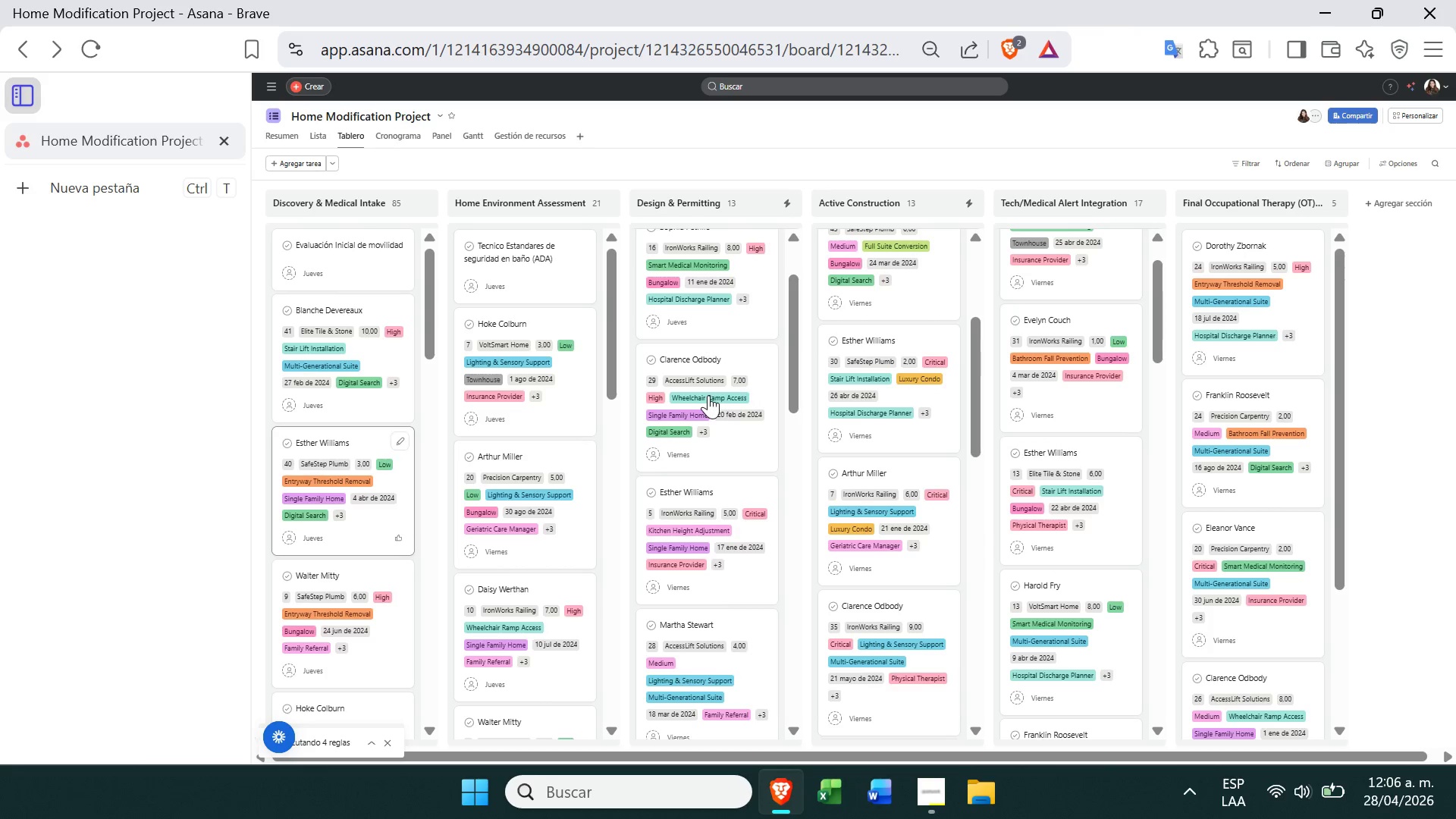 
left_click_drag(start_coordinate=[362, 542], to_coordinate=[1266, 391])
 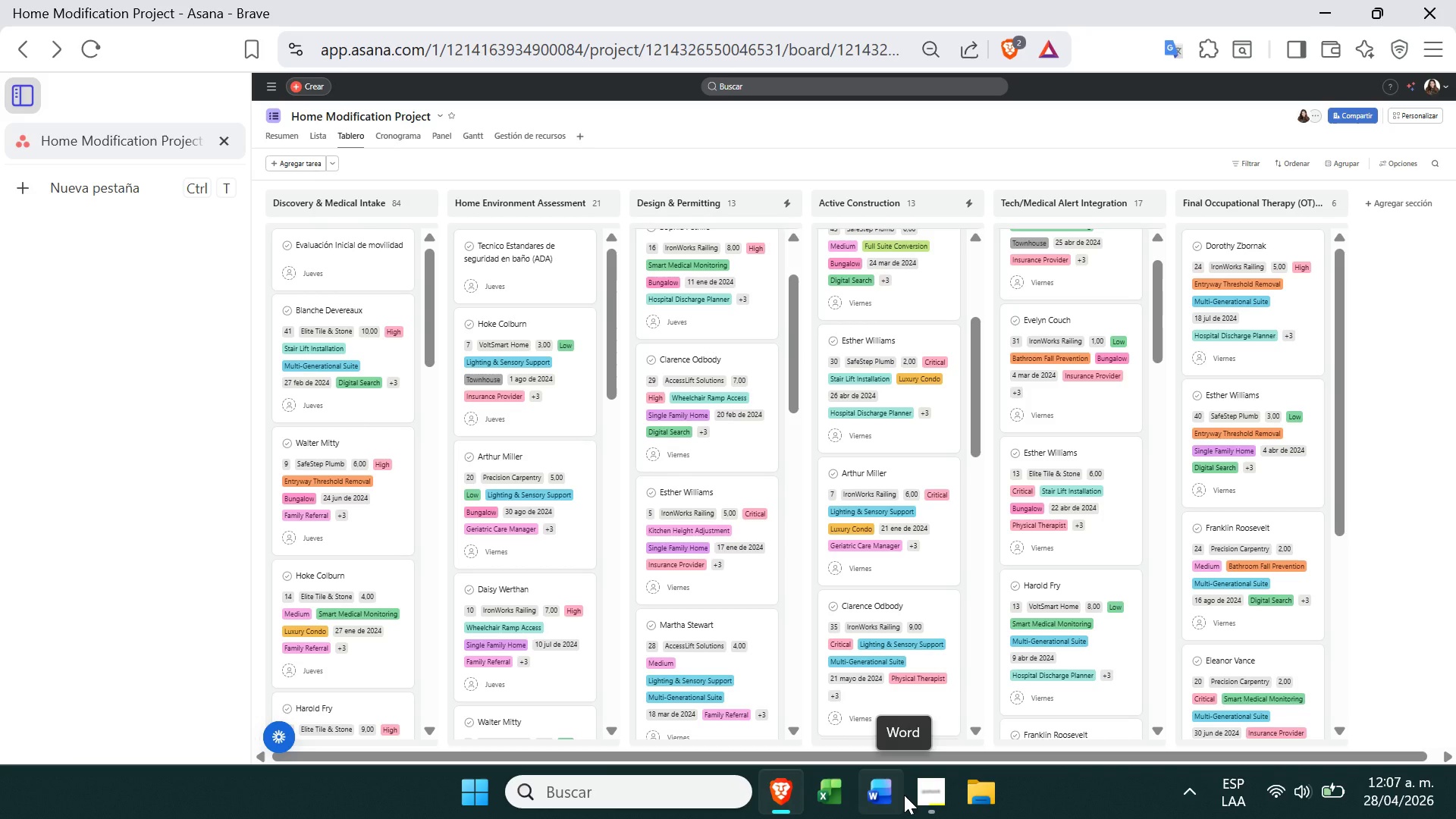 
wait(55.42)
 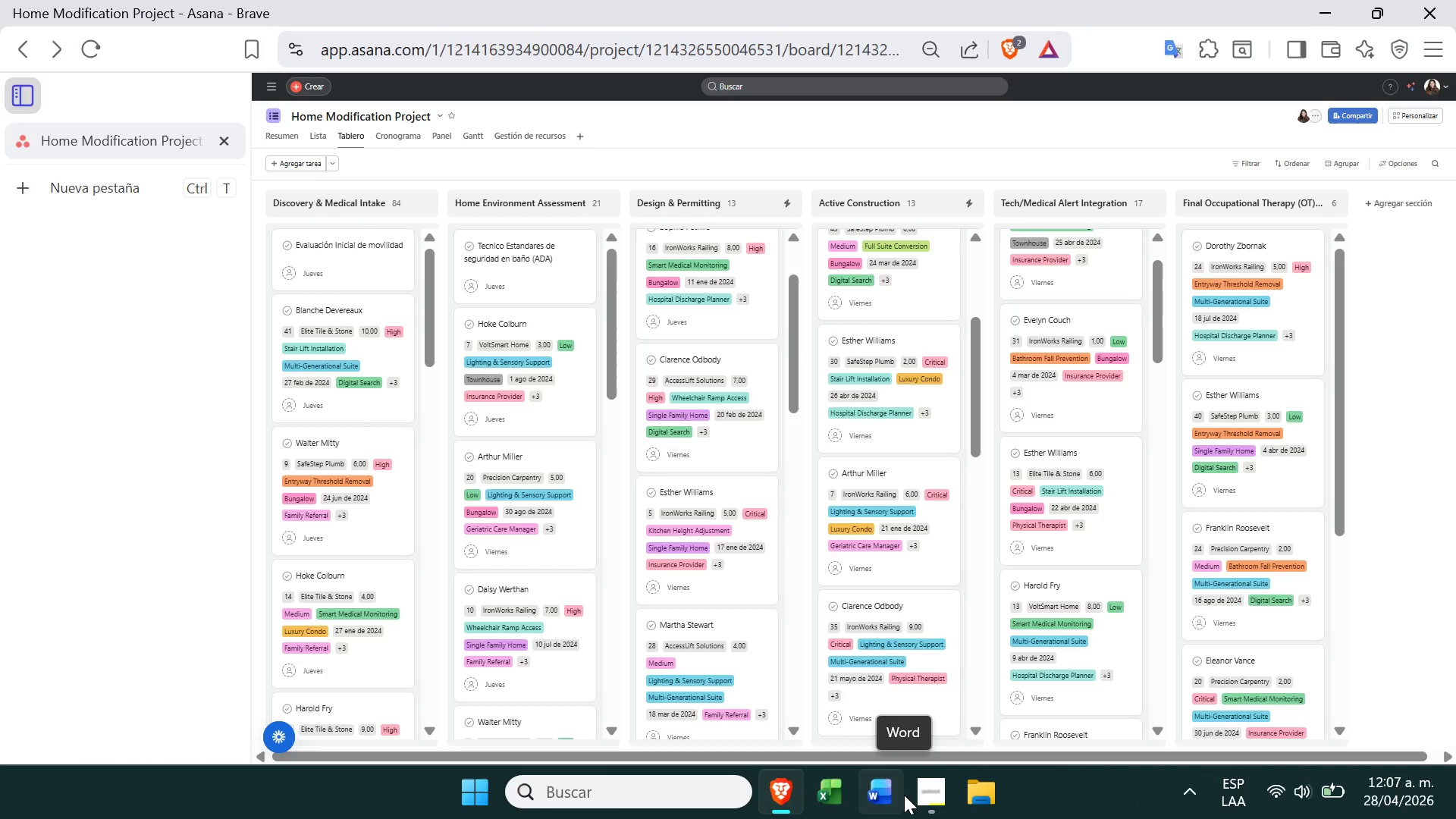 
mouse_move([947, 805])
 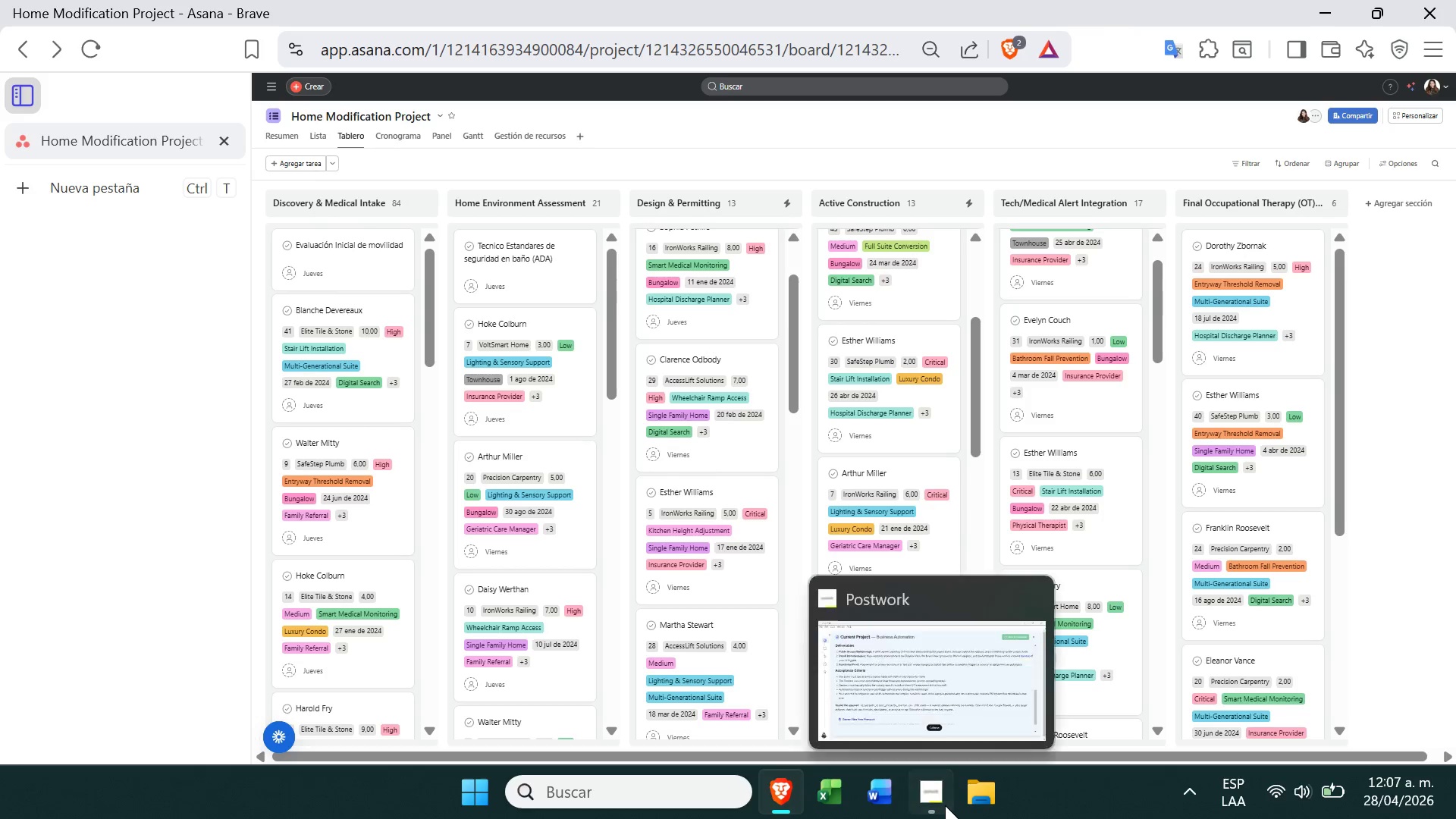 
left_click([945, 805])